 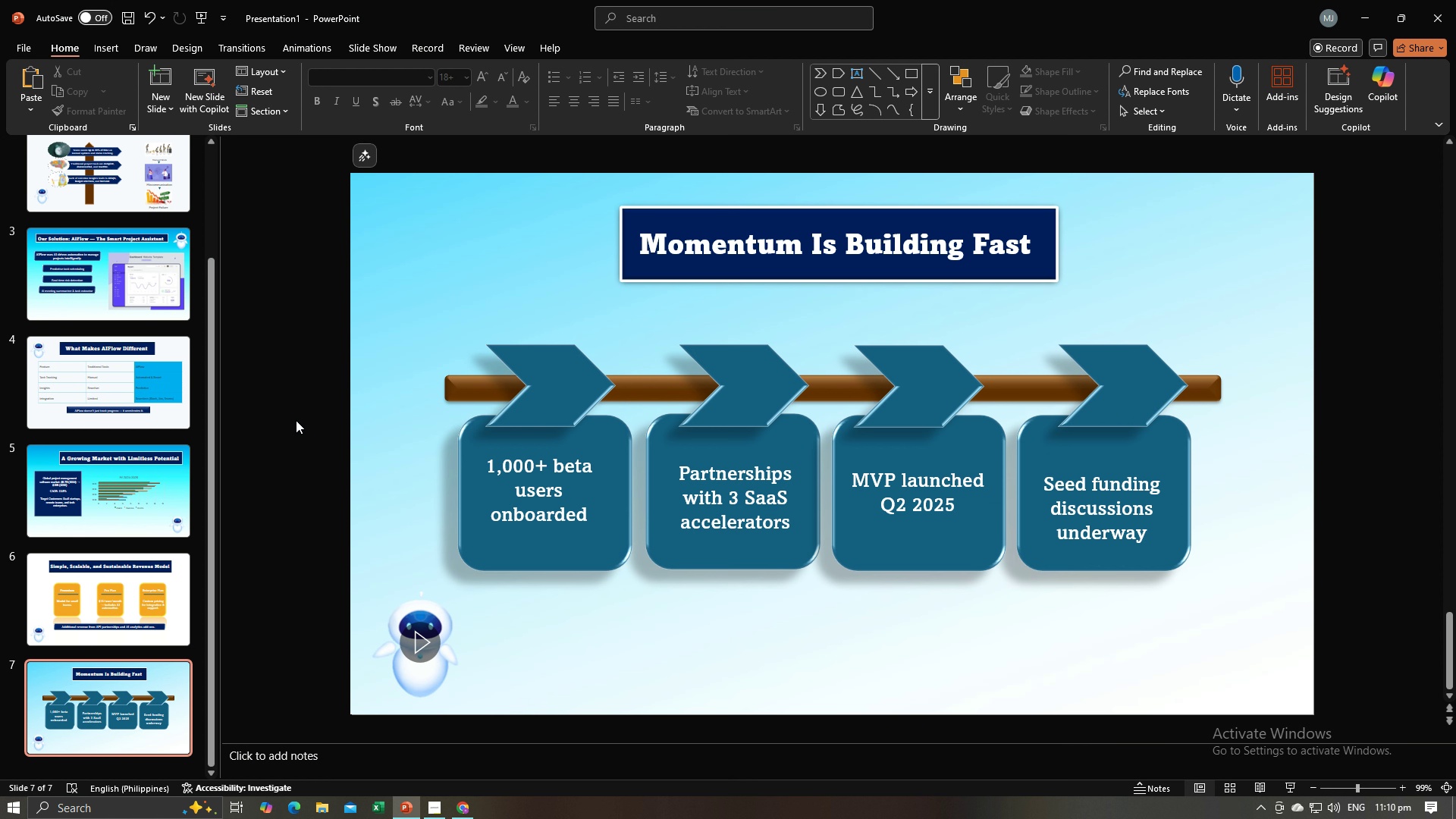 
key(Control+V)
 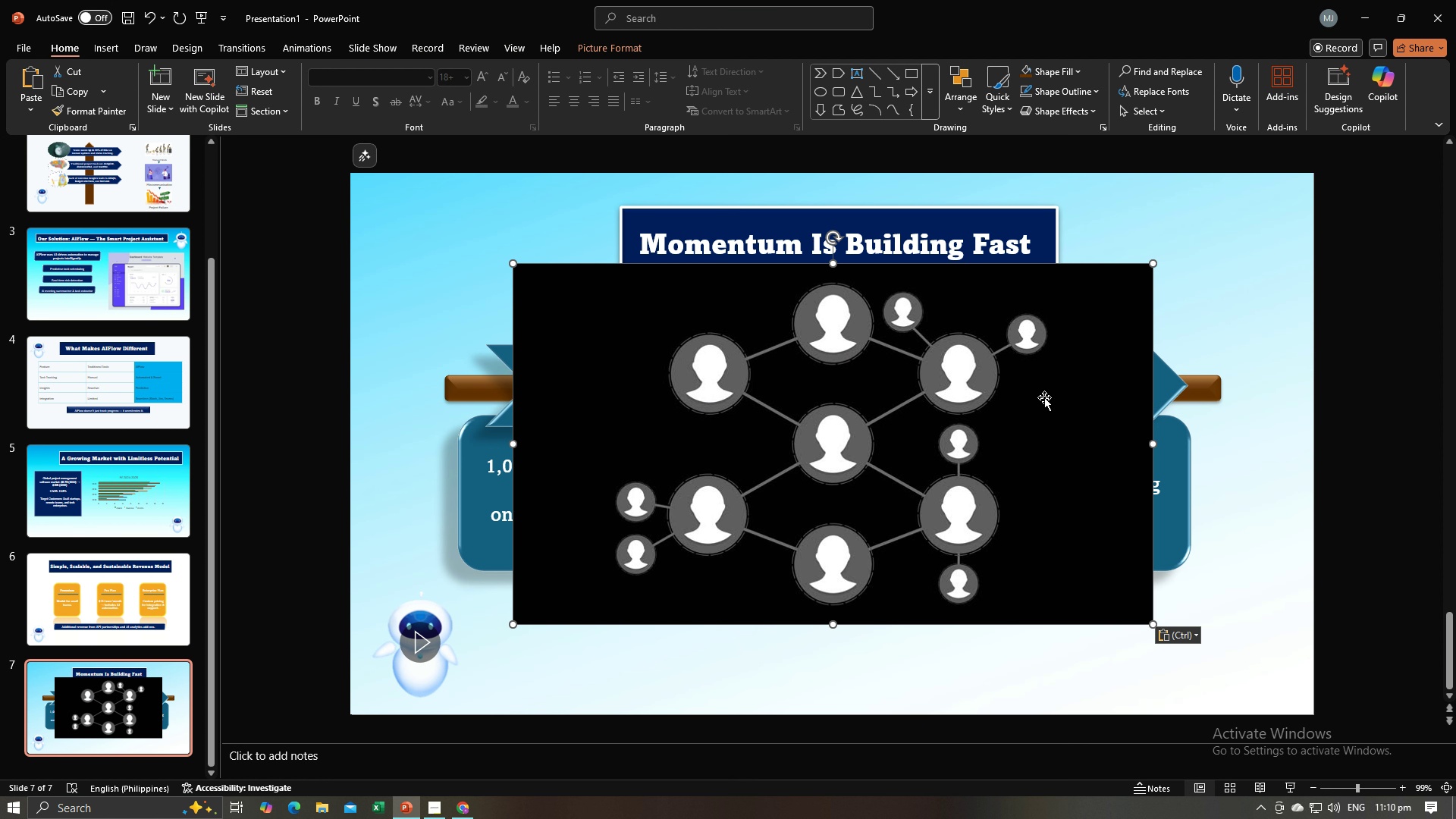 
double_click([903, 412])
 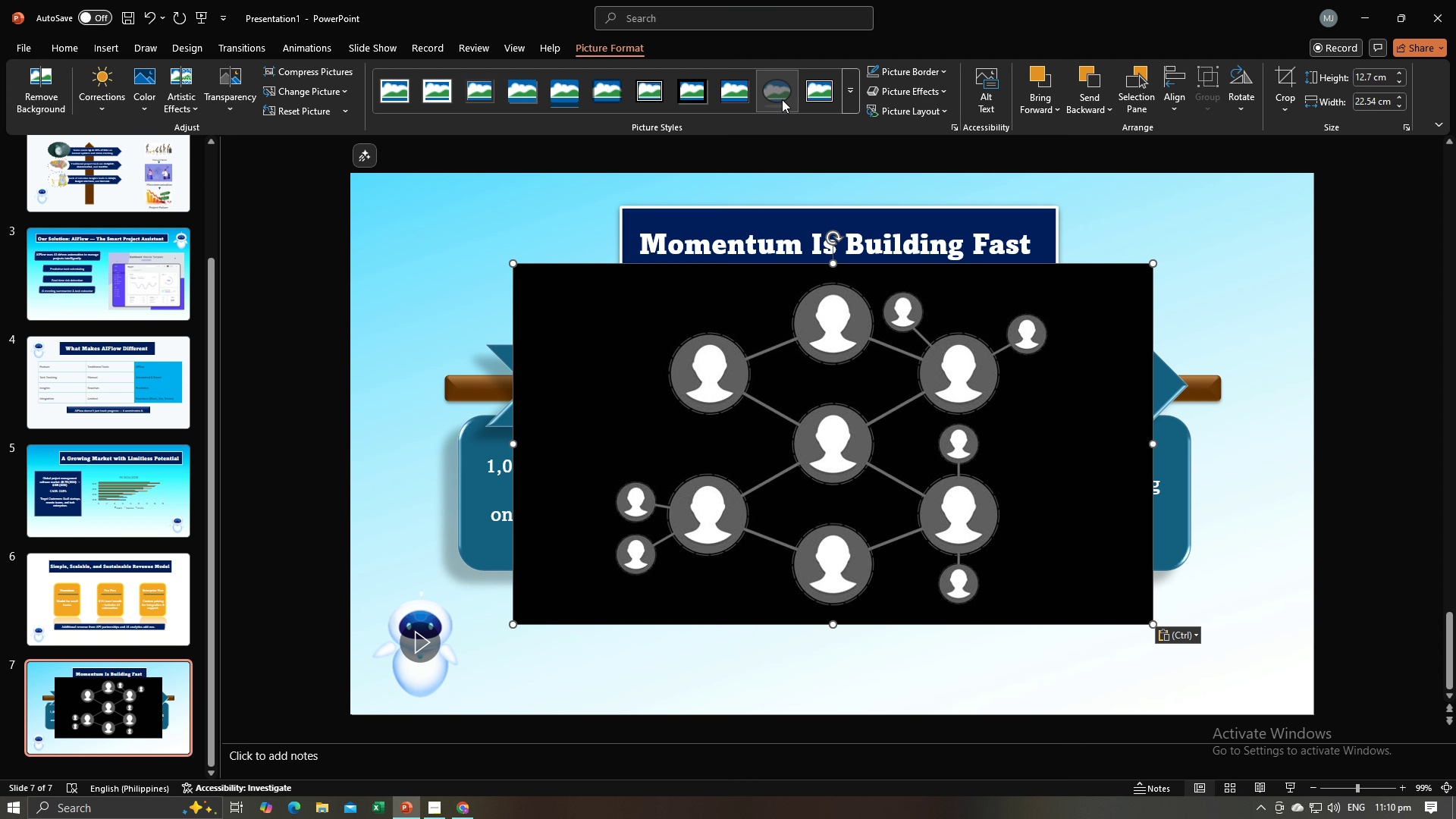 
left_click([782, 99])
 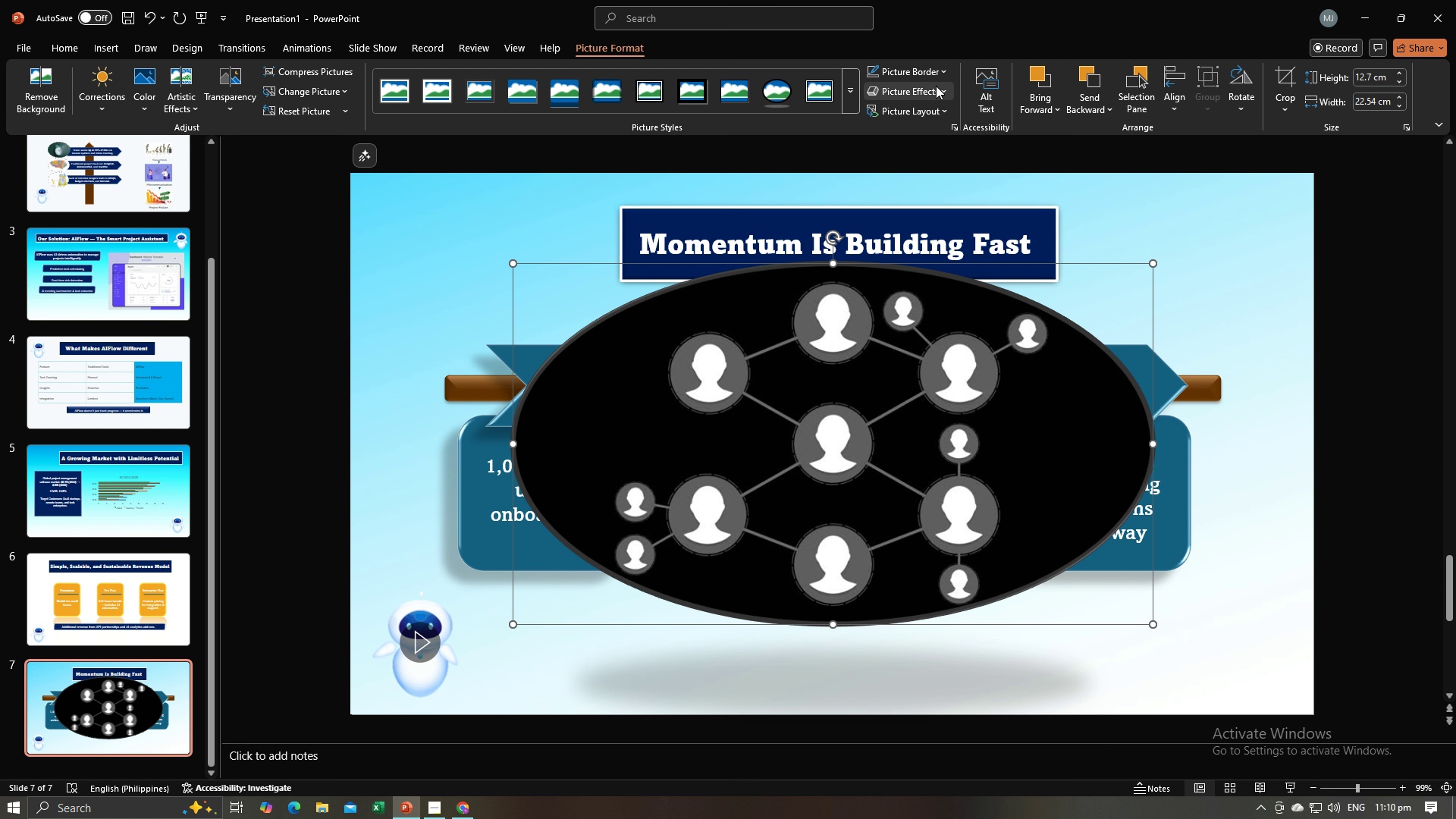 
left_click([938, 77])
 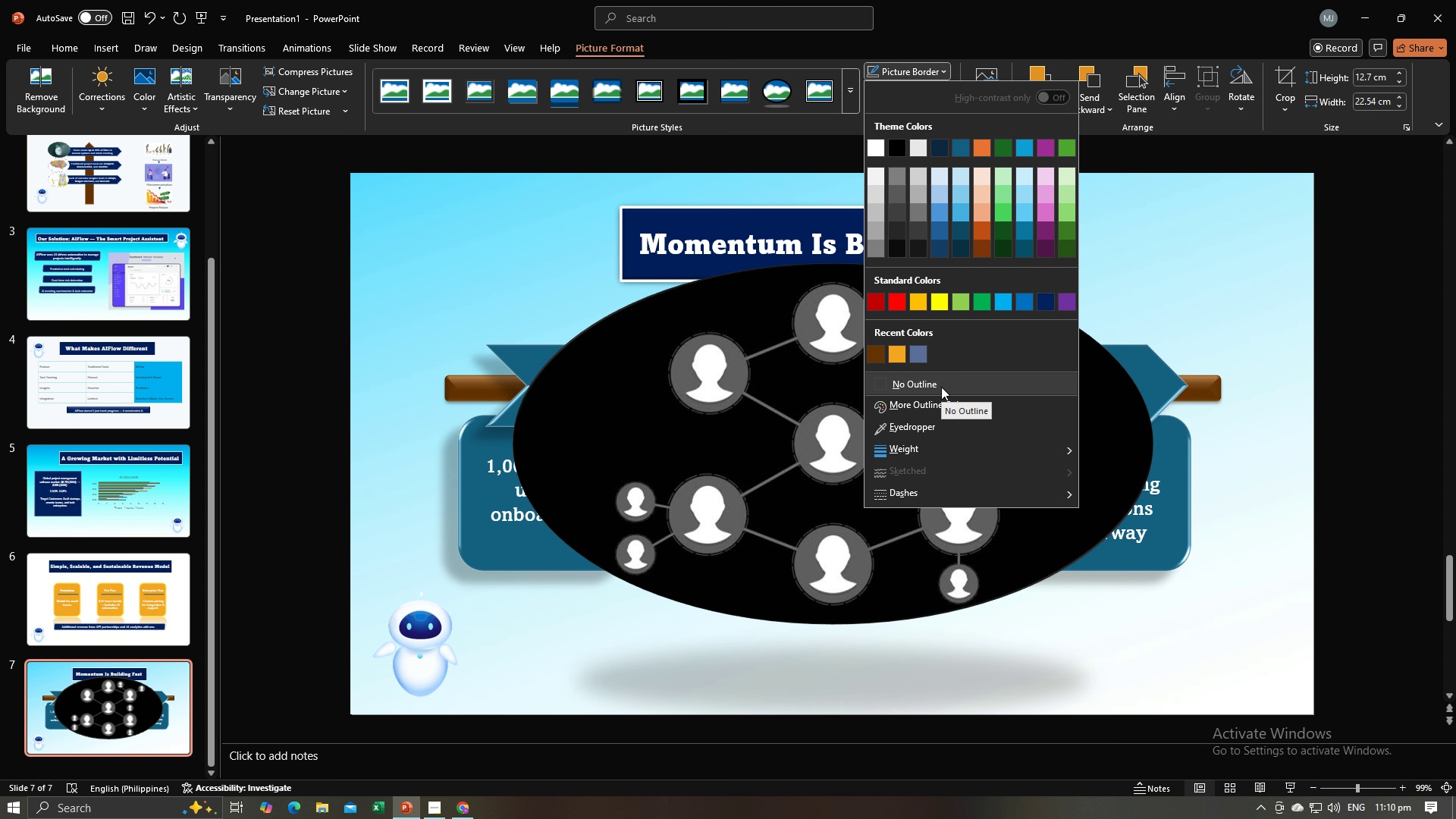 
left_click([941, 387])
 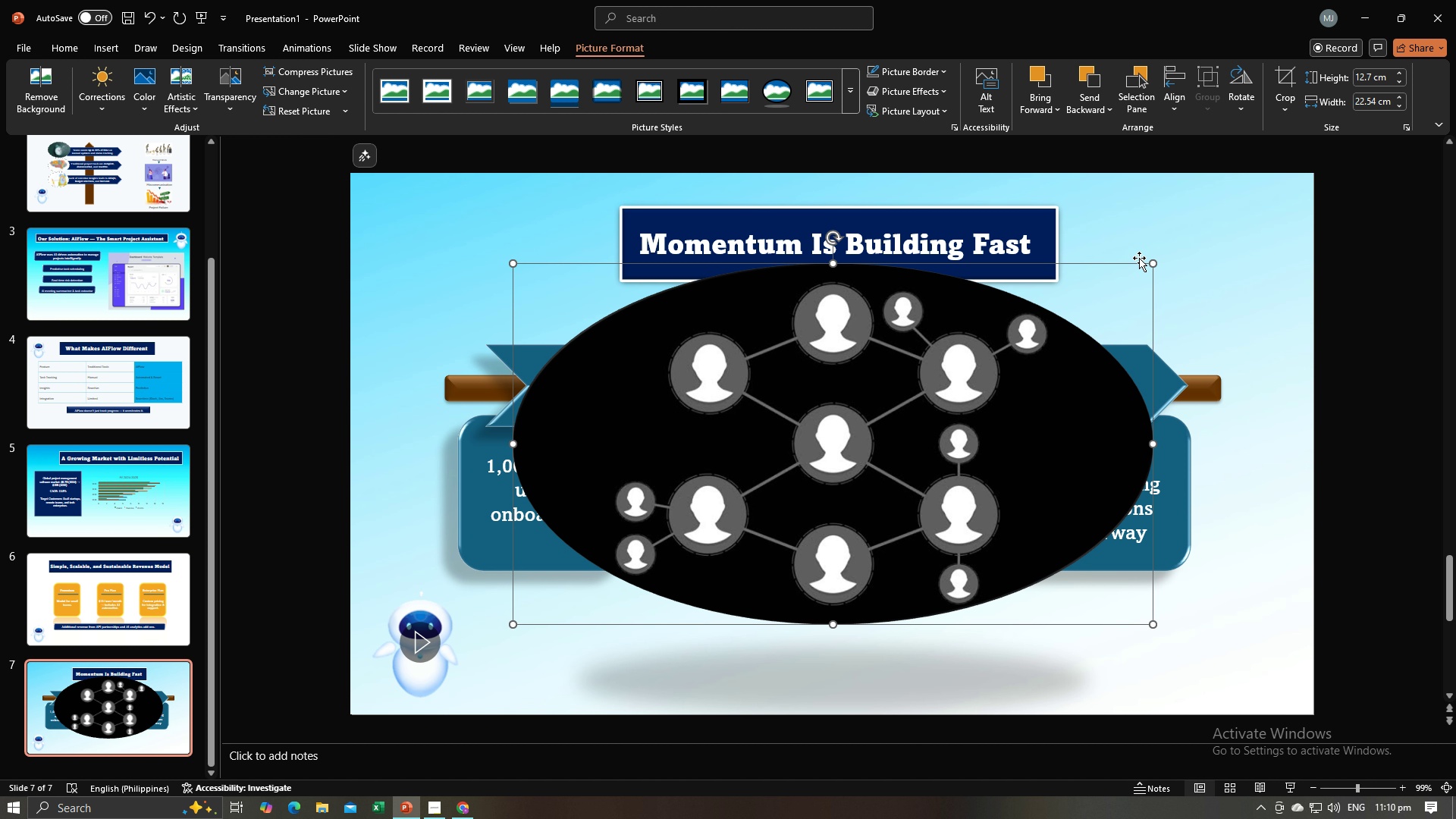 
left_click_drag(start_coordinate=[1150, 262], to_coordinate=[638, 541])
 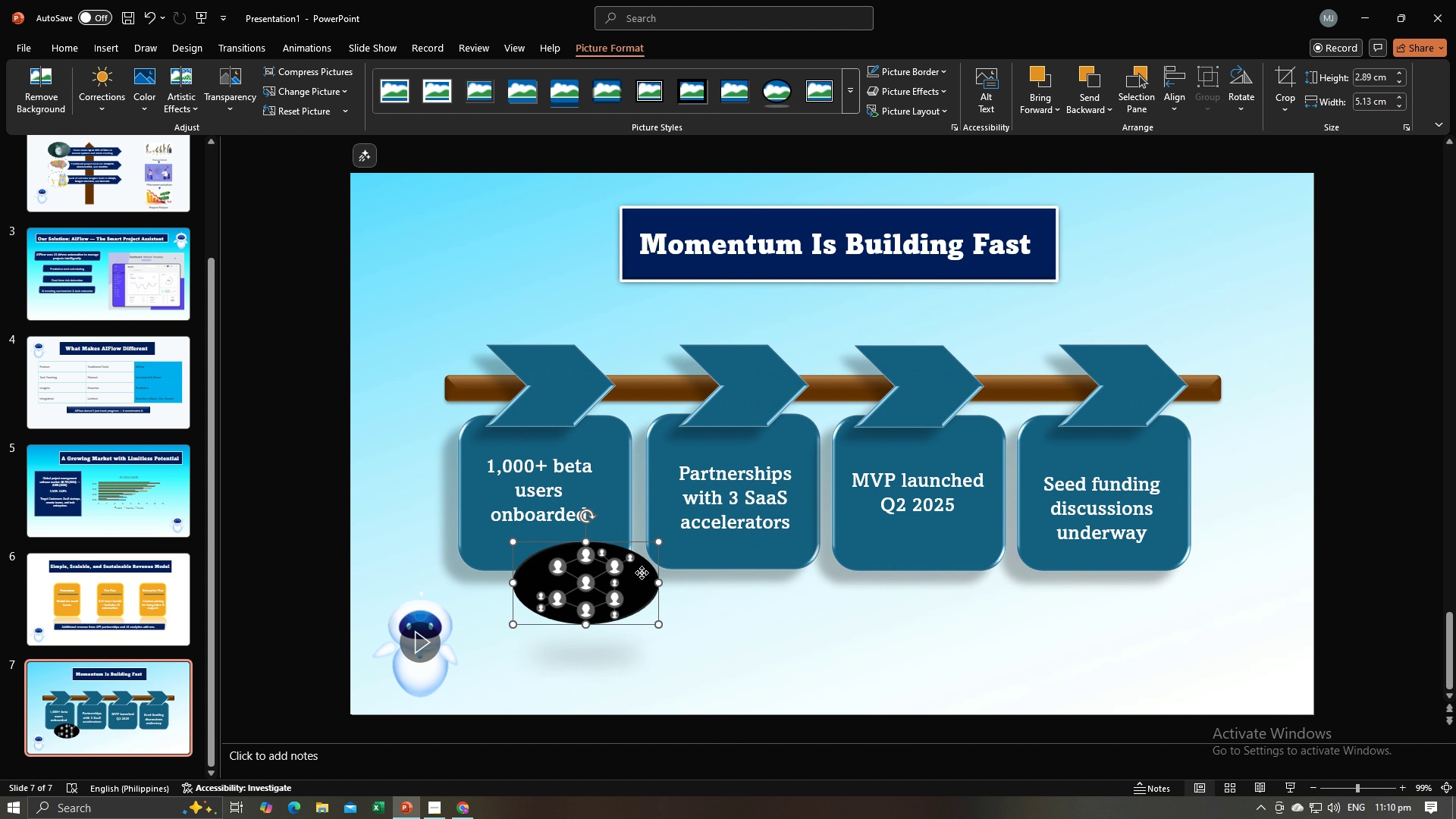 
left_click_drag(start_coordinate=[641, 571], to_coordinate=[606, 581])
 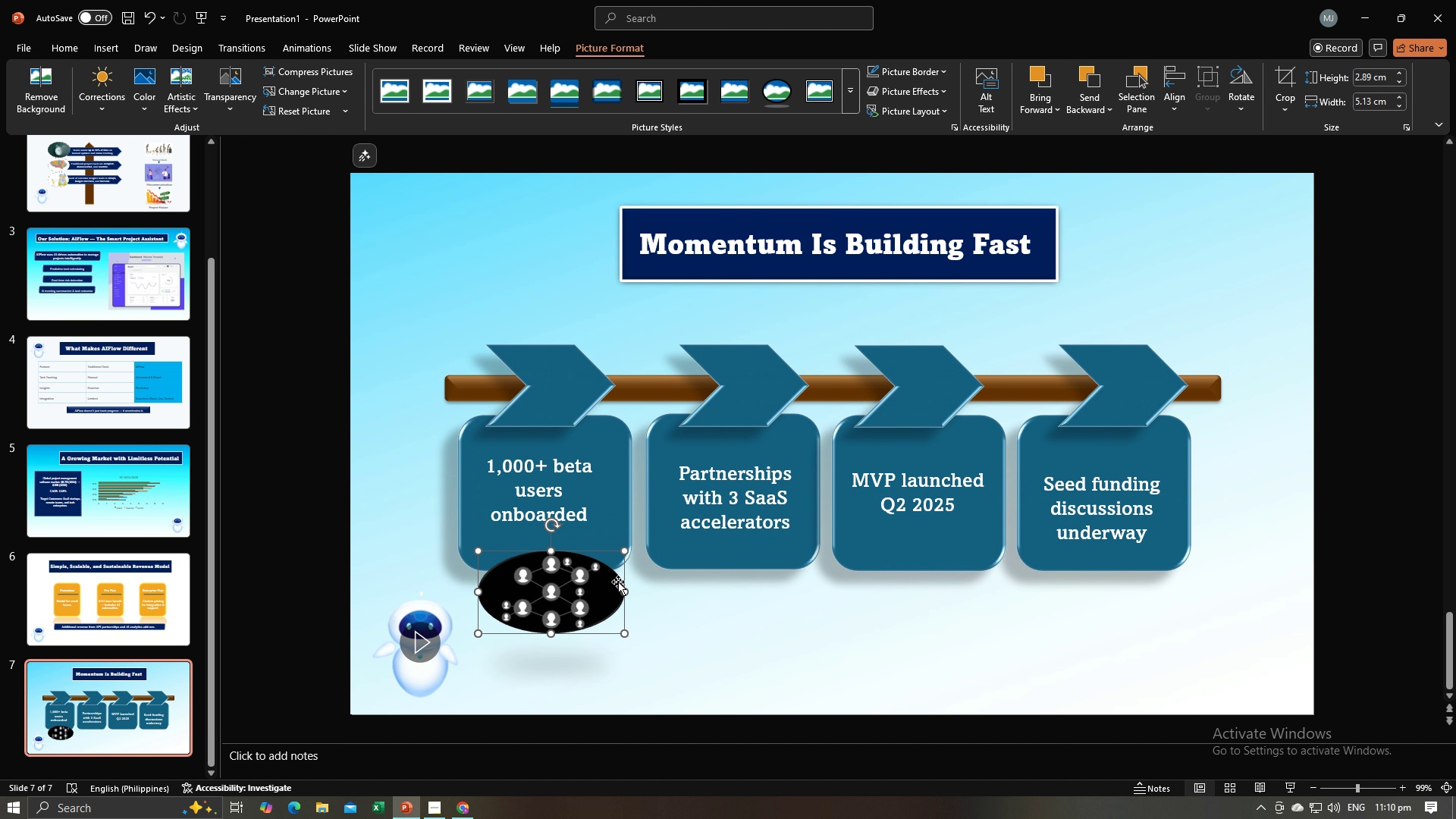 
left_click_drag(start_coordinate=[618, 582], to_coordinate=[614, 582])
 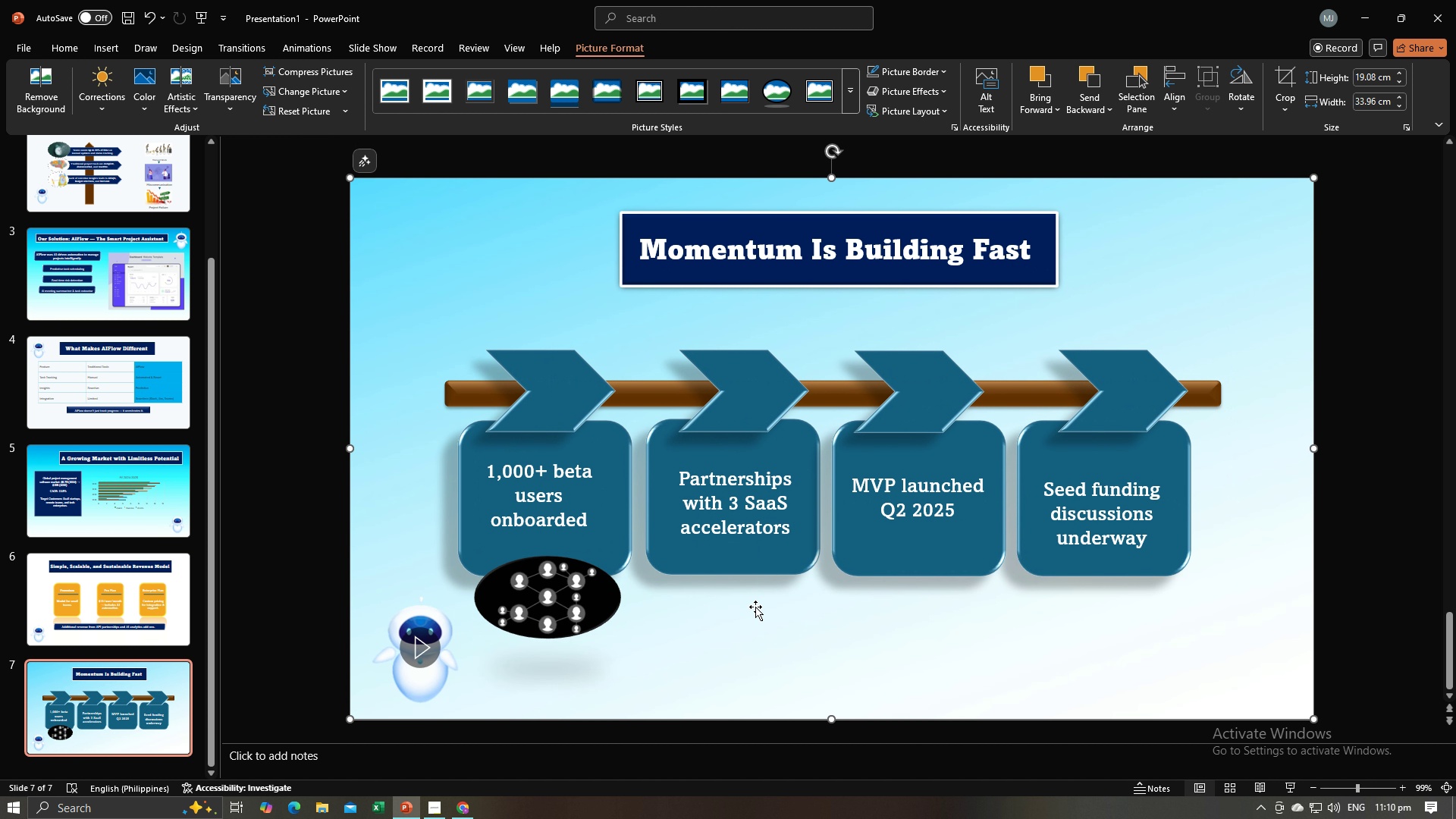 
left_click([755, 607])
 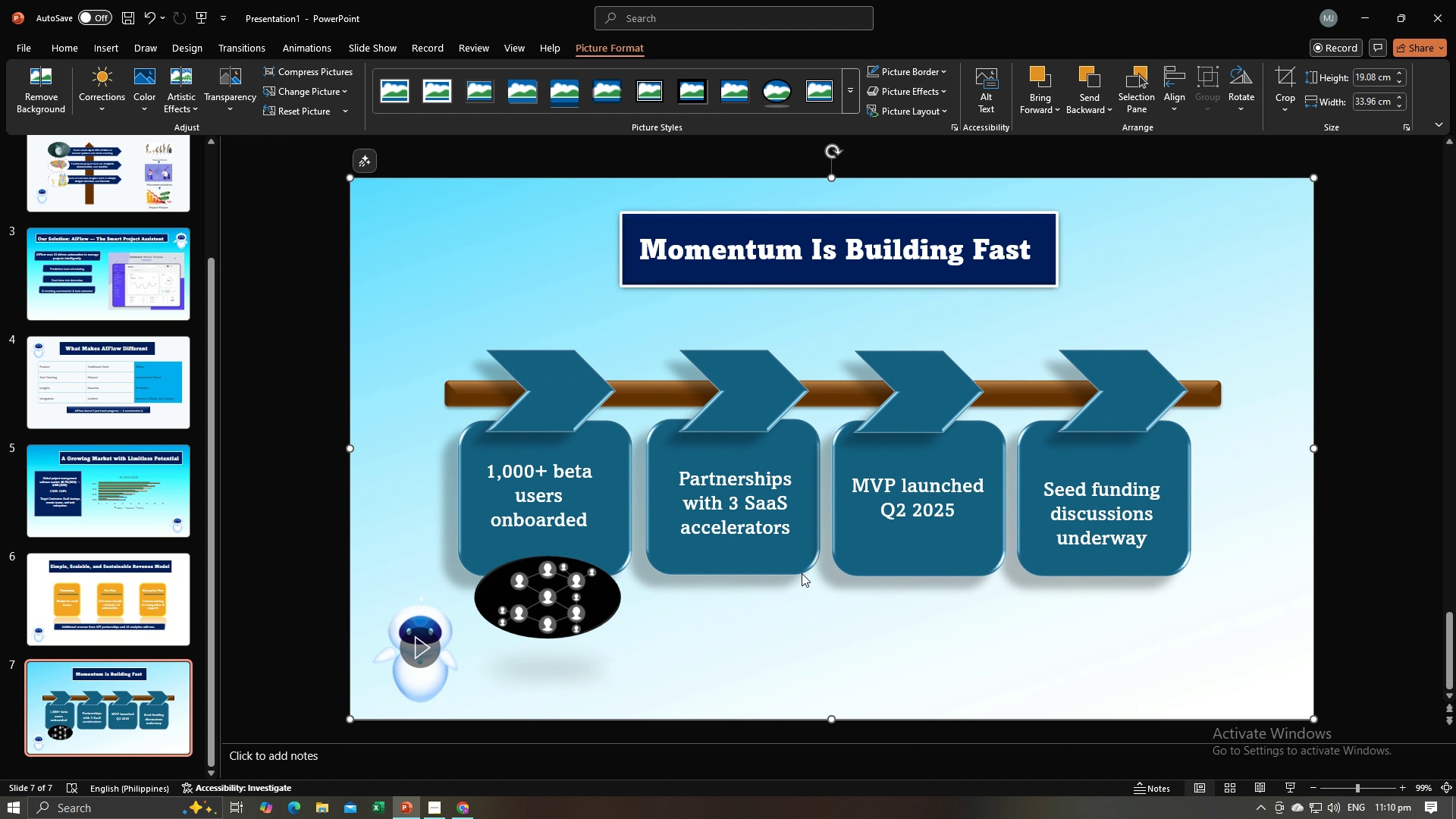 
key(Alt+AltLeft)
 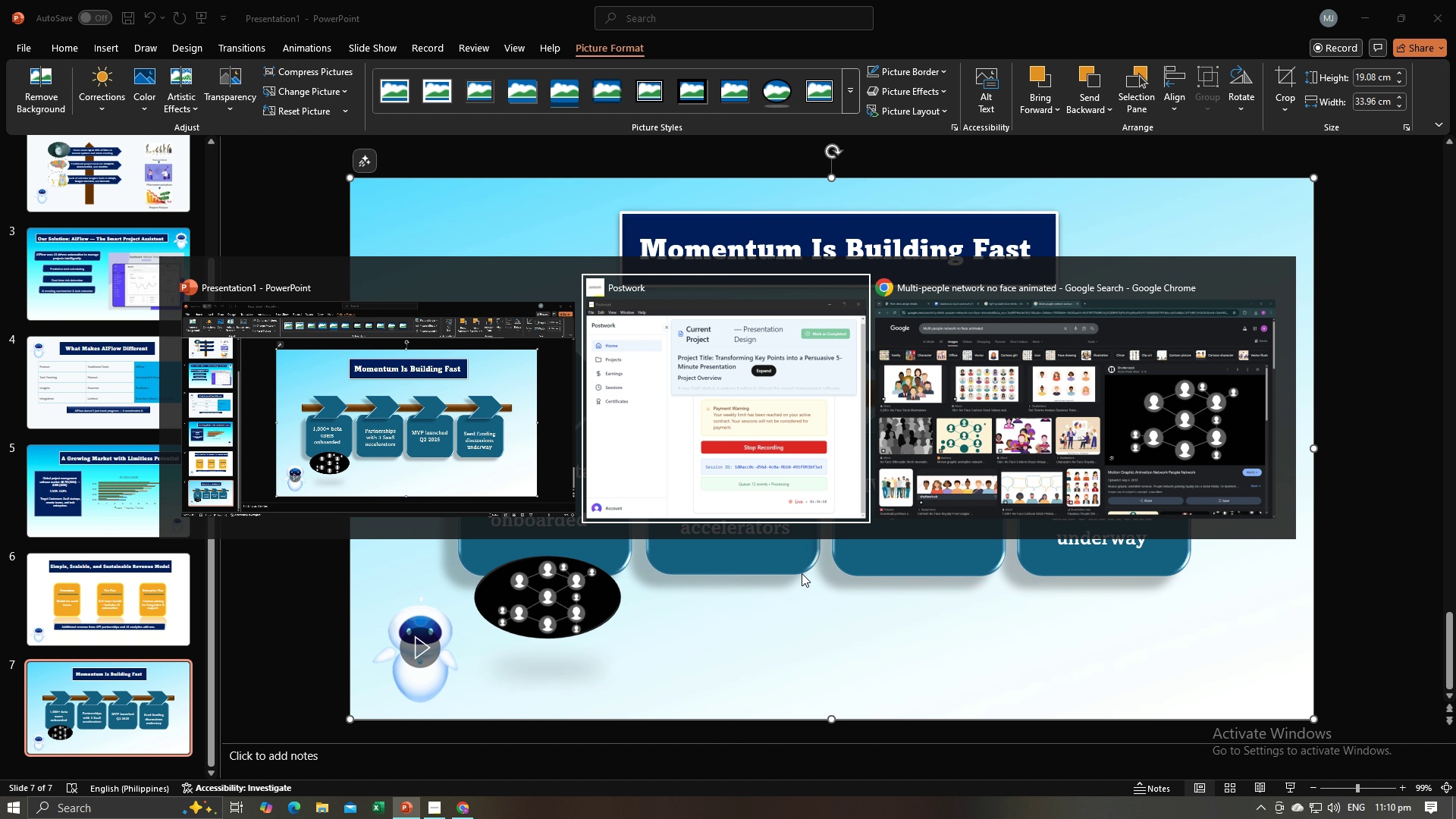 
key(Alt+Tab)